 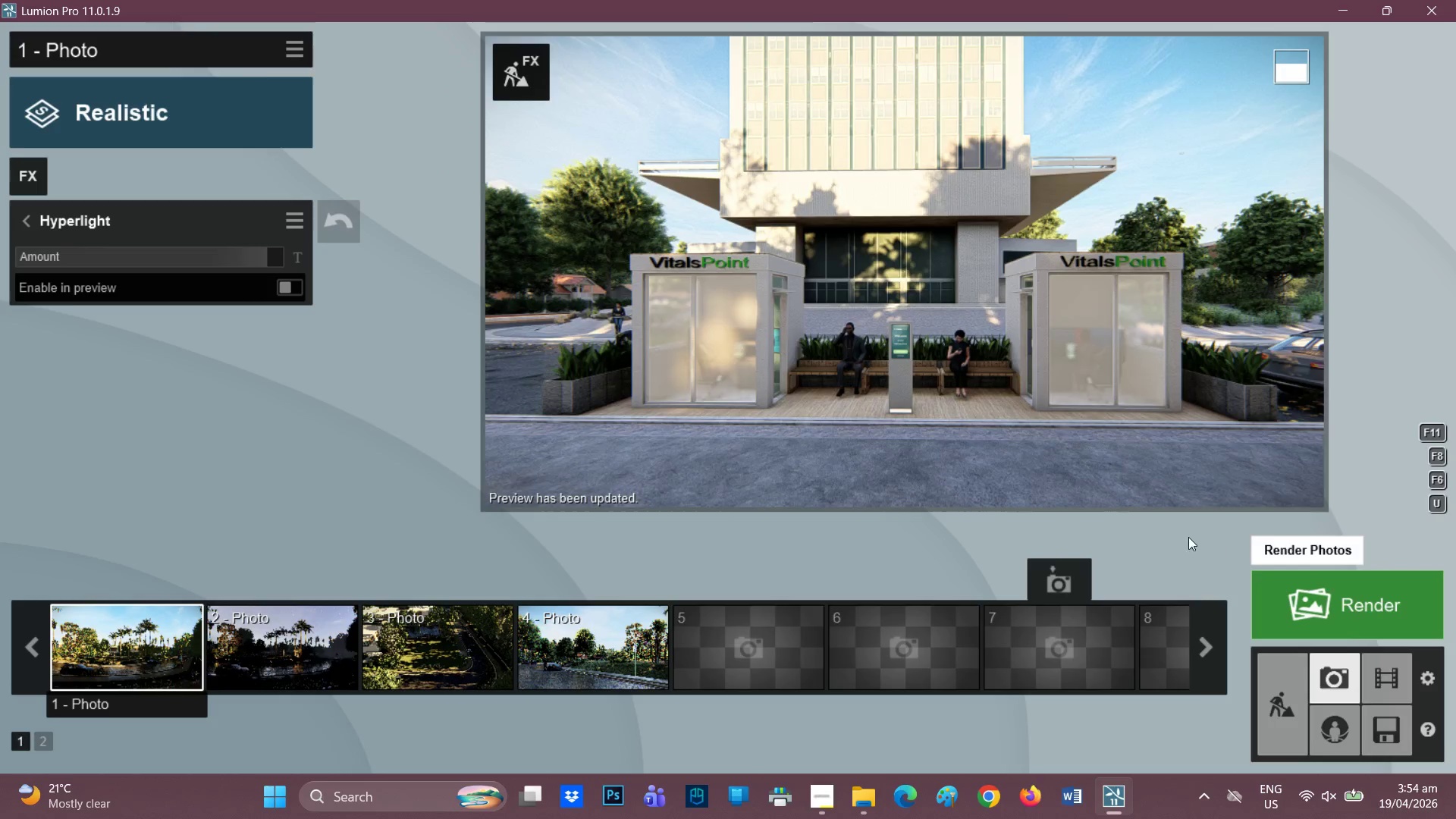 
left_click([582, 644])
 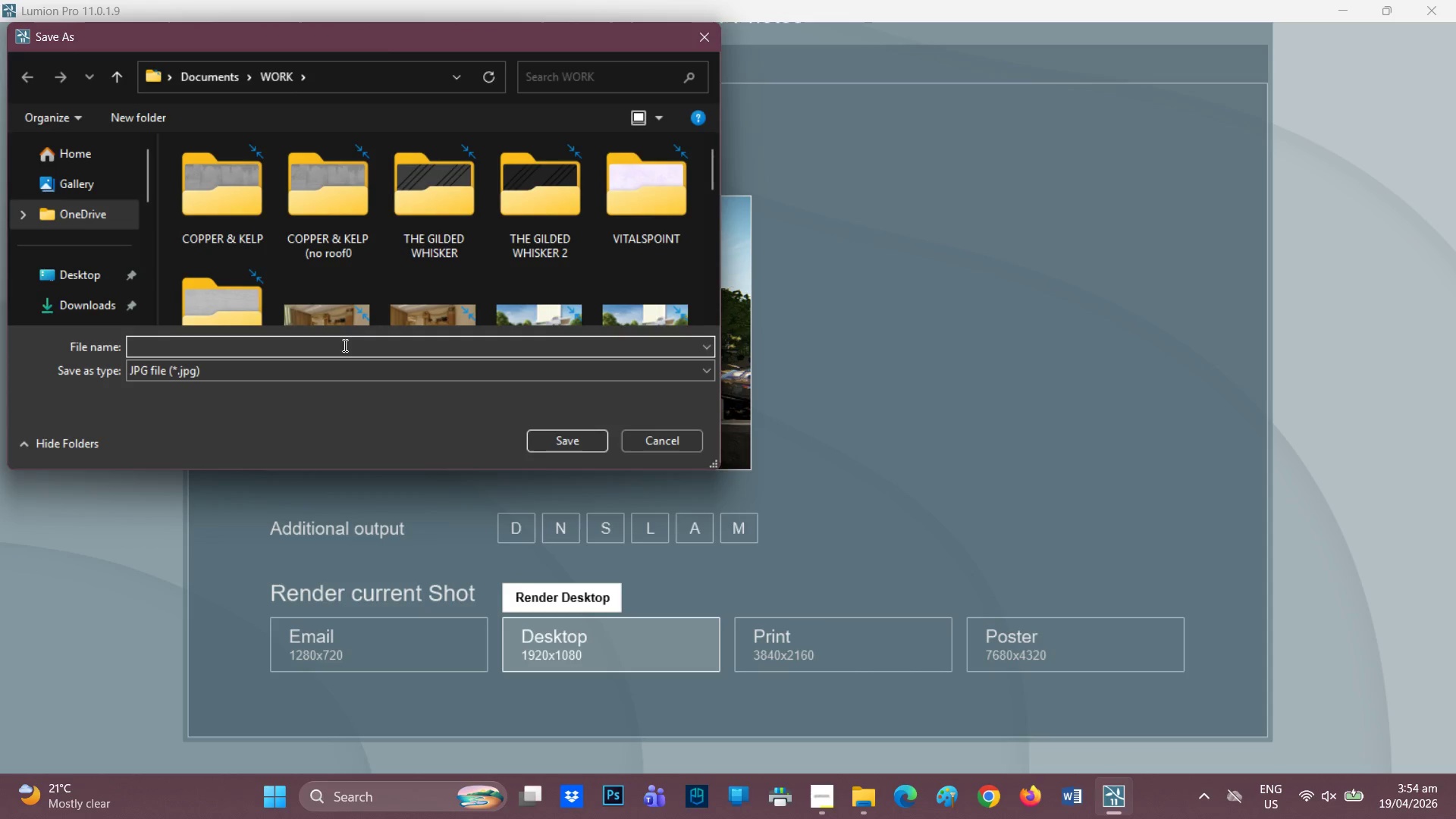 
type(front )
 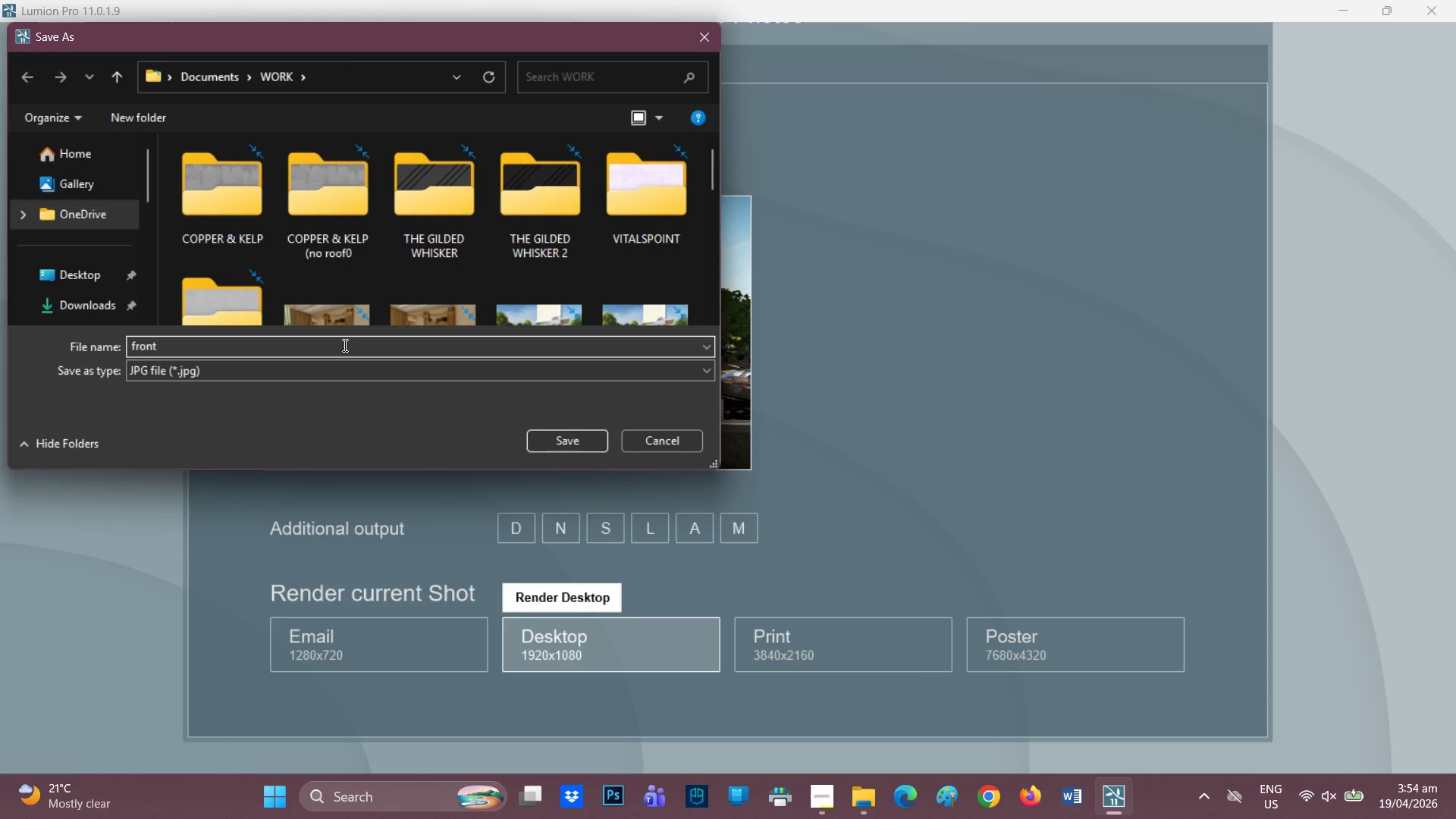 
type(facing)
 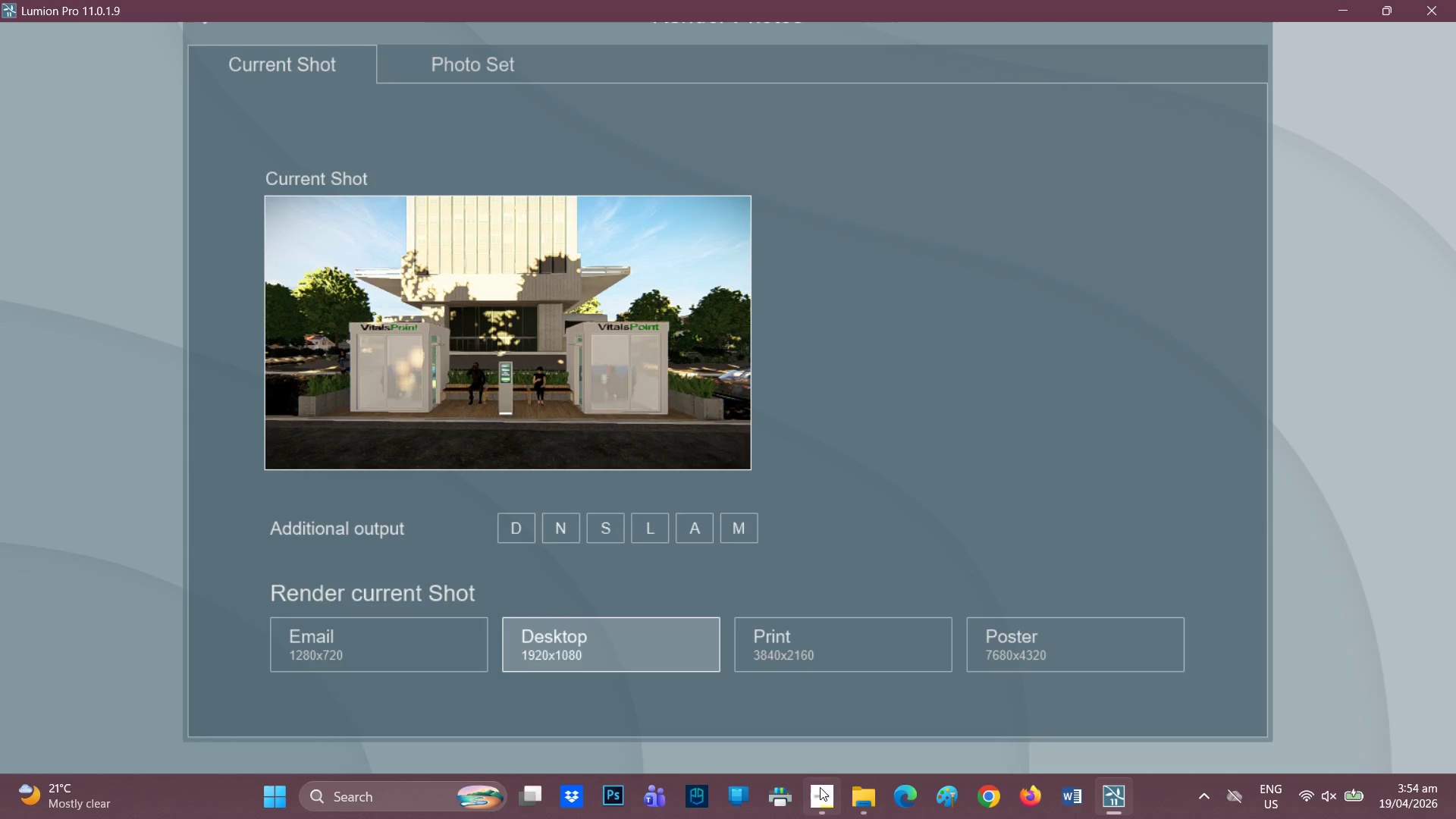 
left_click([814, 803])